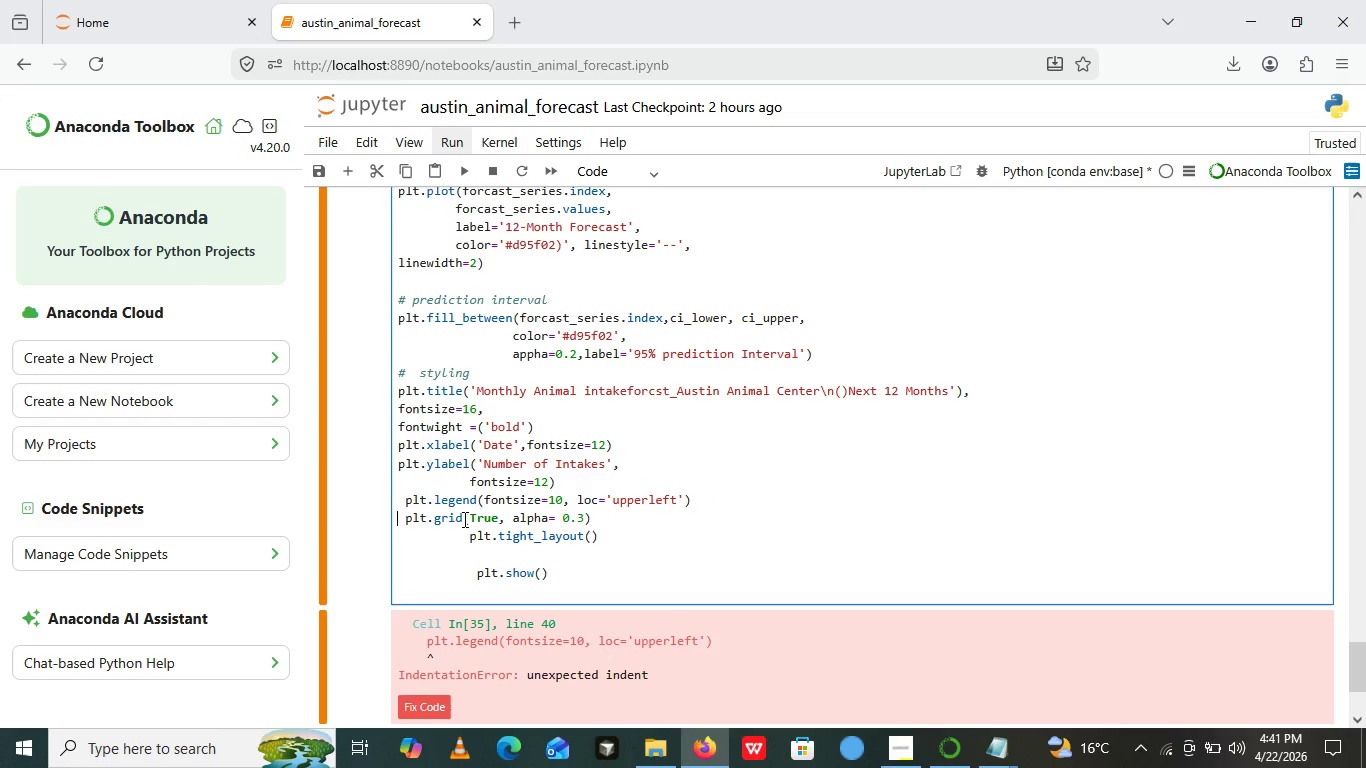 
key(Backspace)
 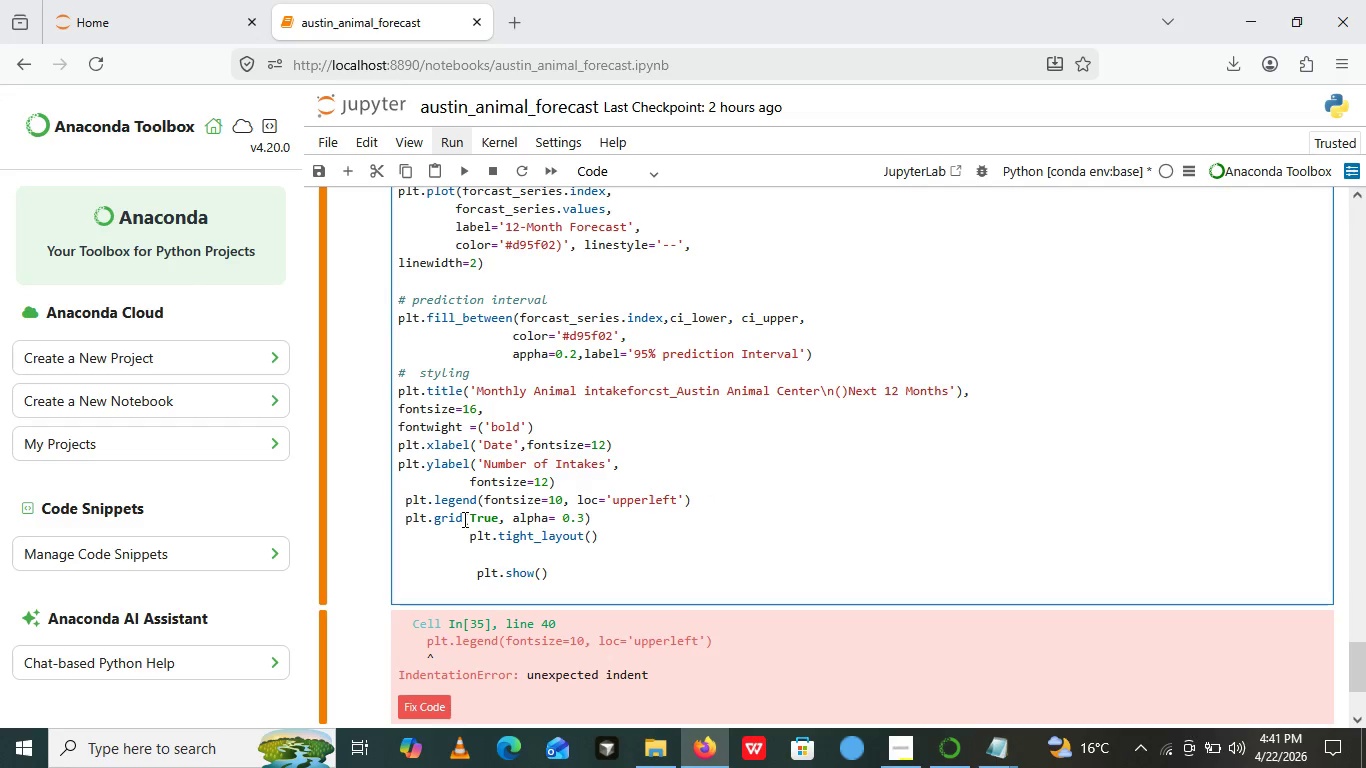 
key(Backspace)
 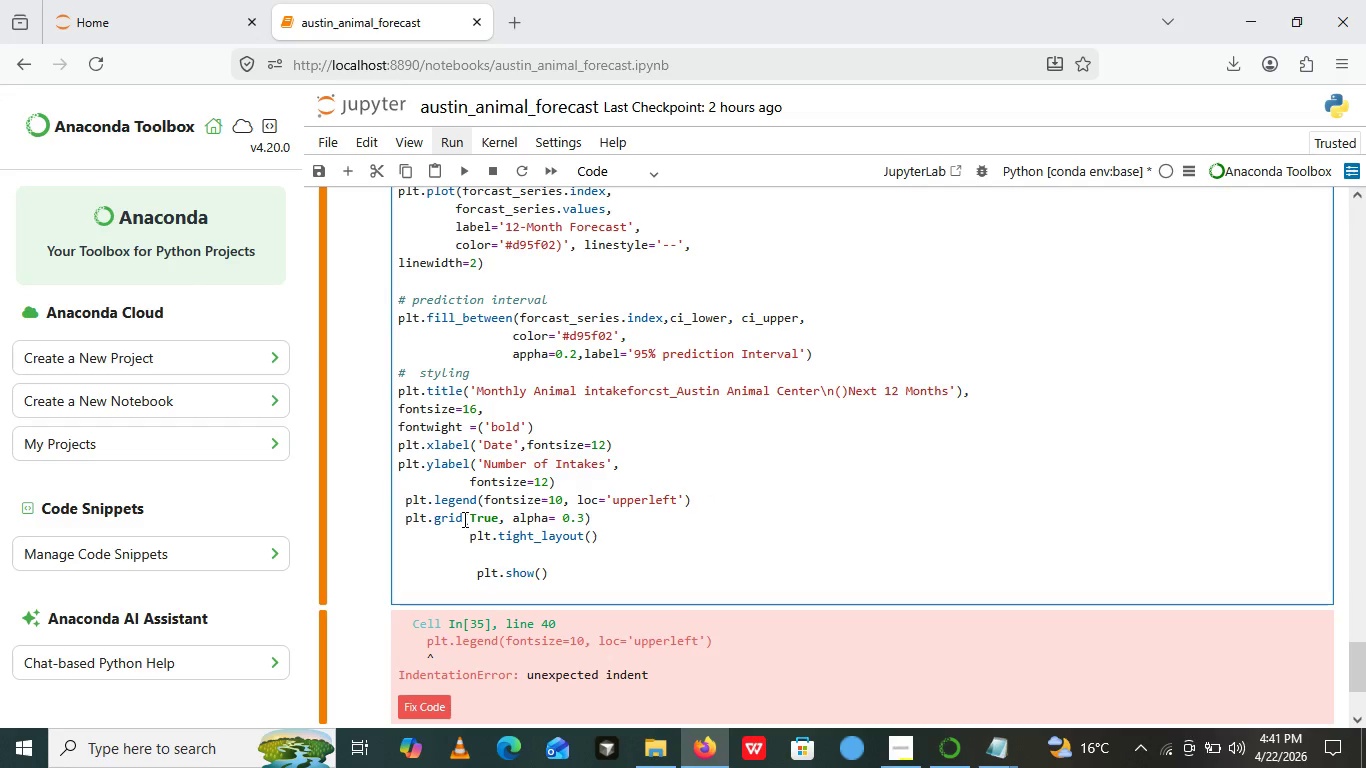 
key(Backspace)
 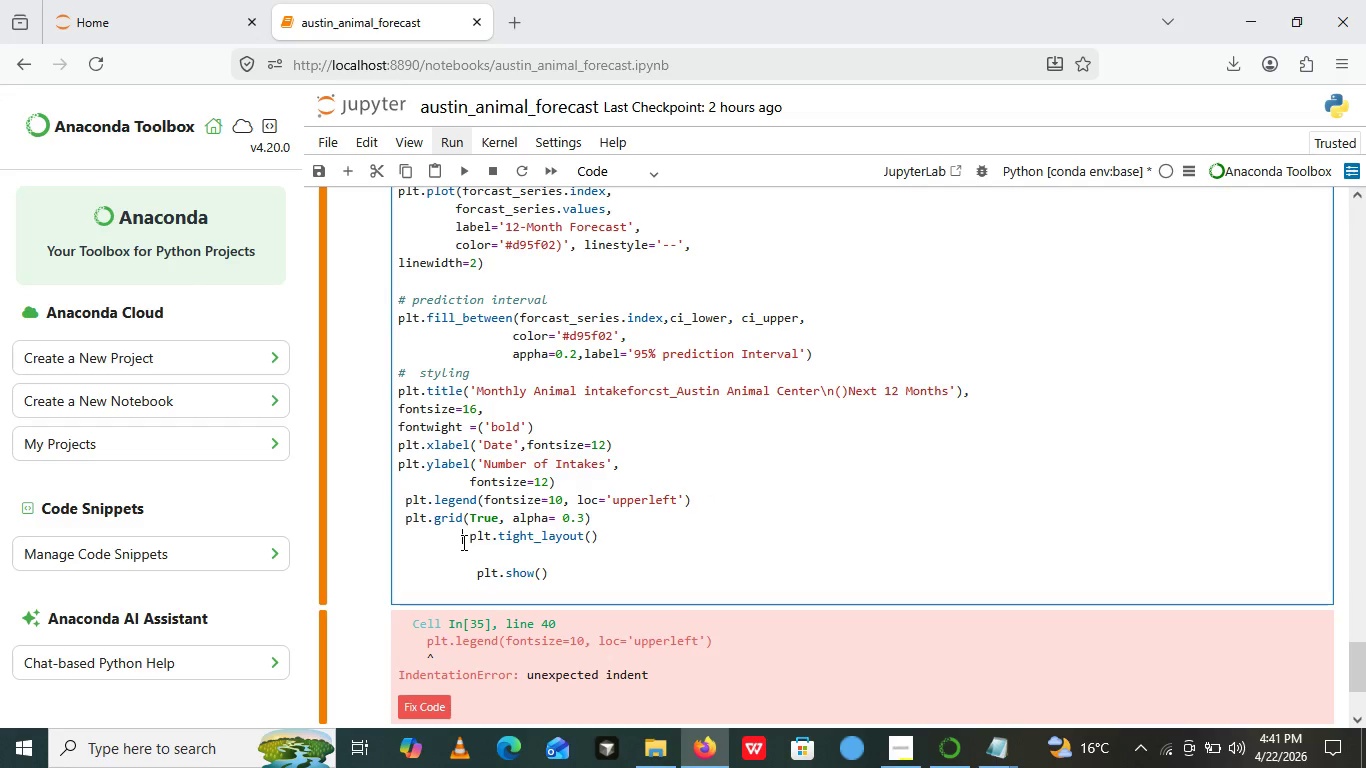 
left_click([462, 542])
 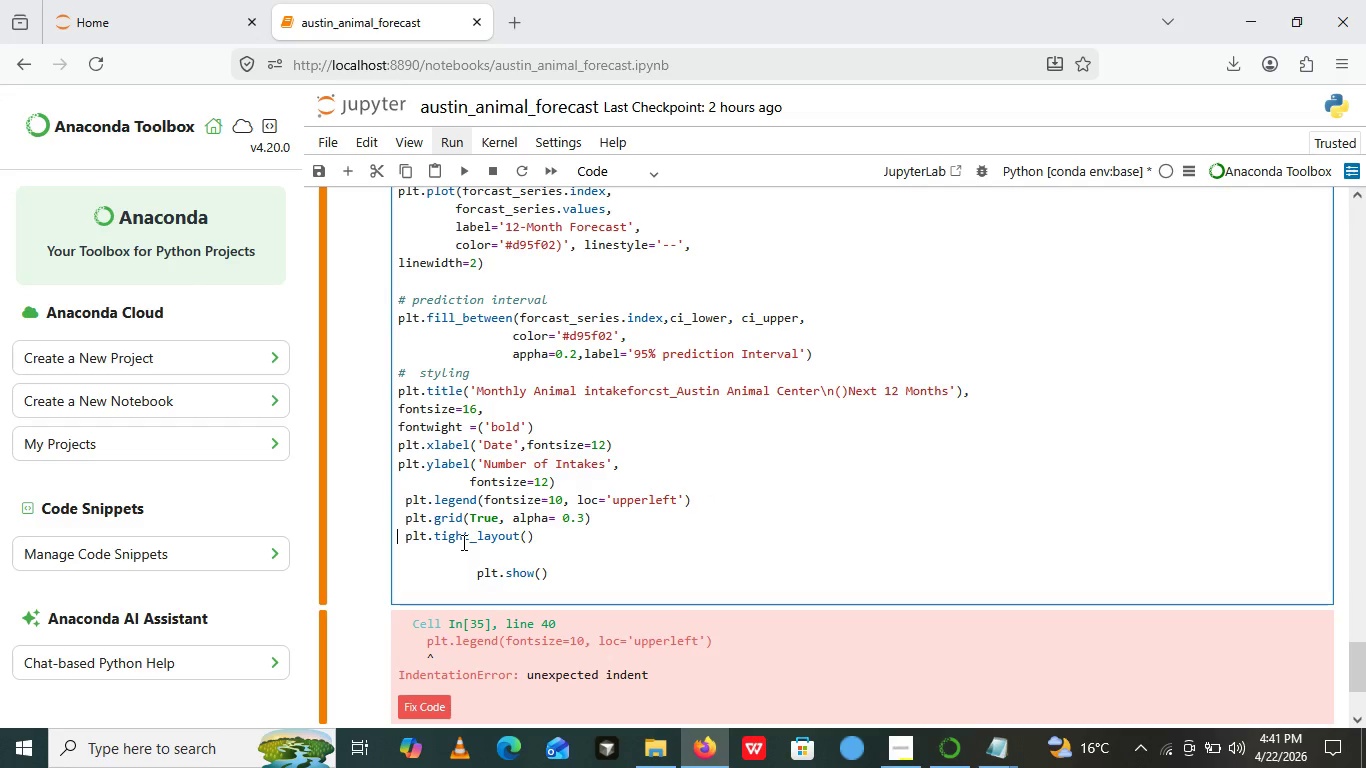 
key(Backspace)
 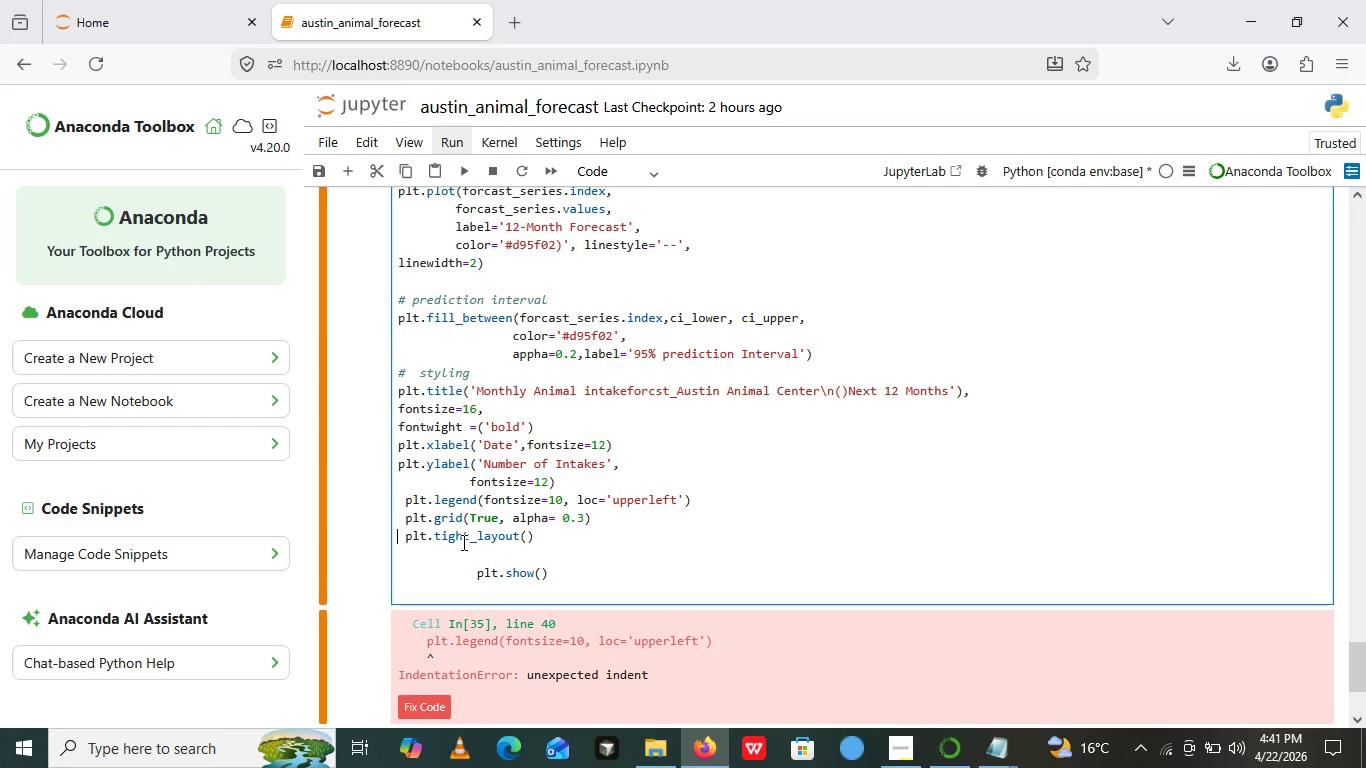 
key(Backspace)
 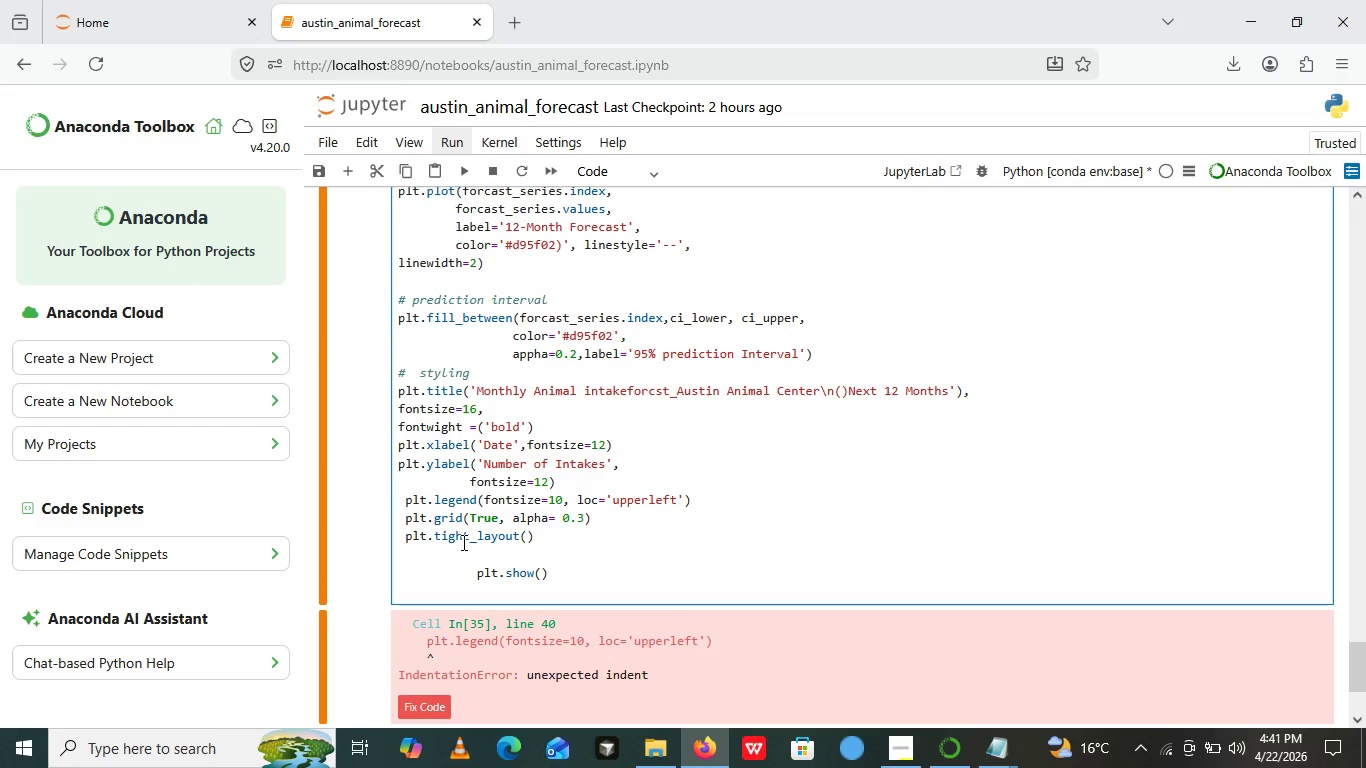 
key(Backspace)
 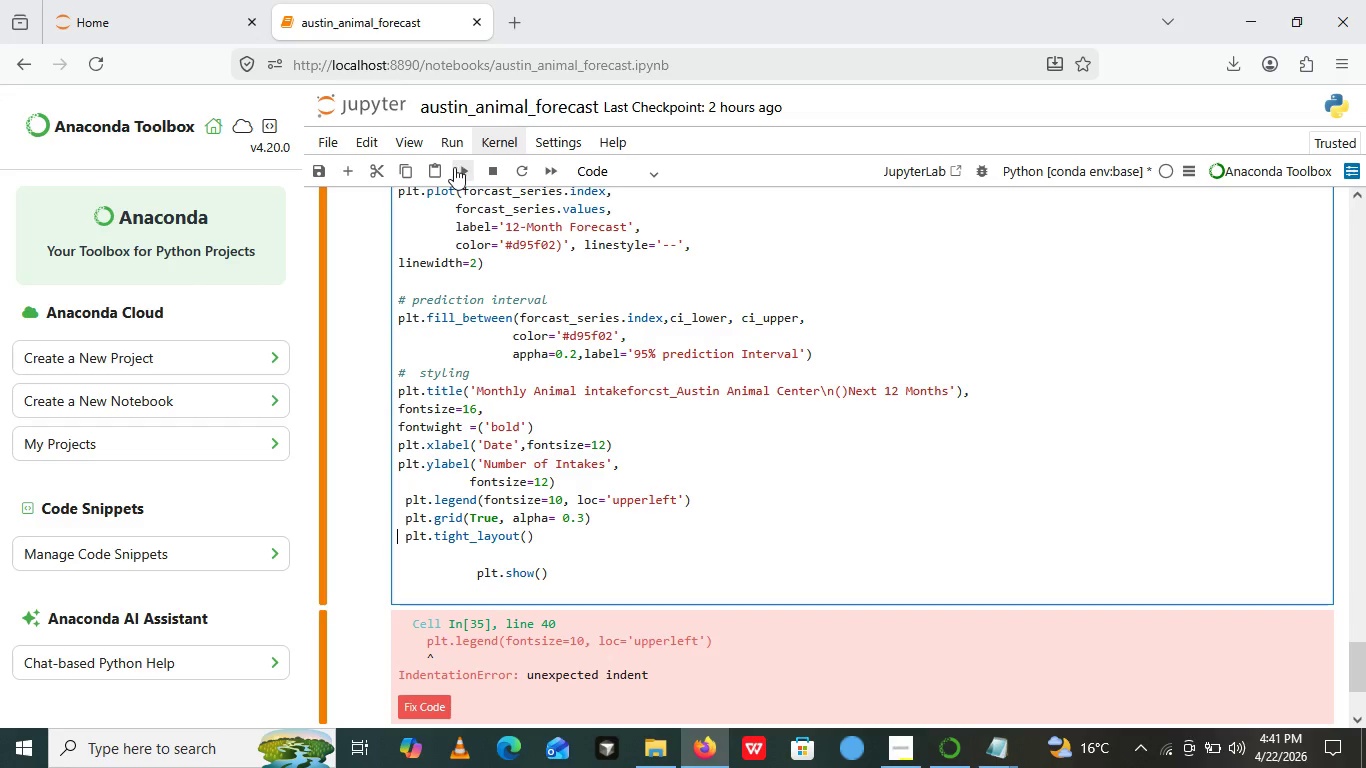 
left_click([454, 167])
 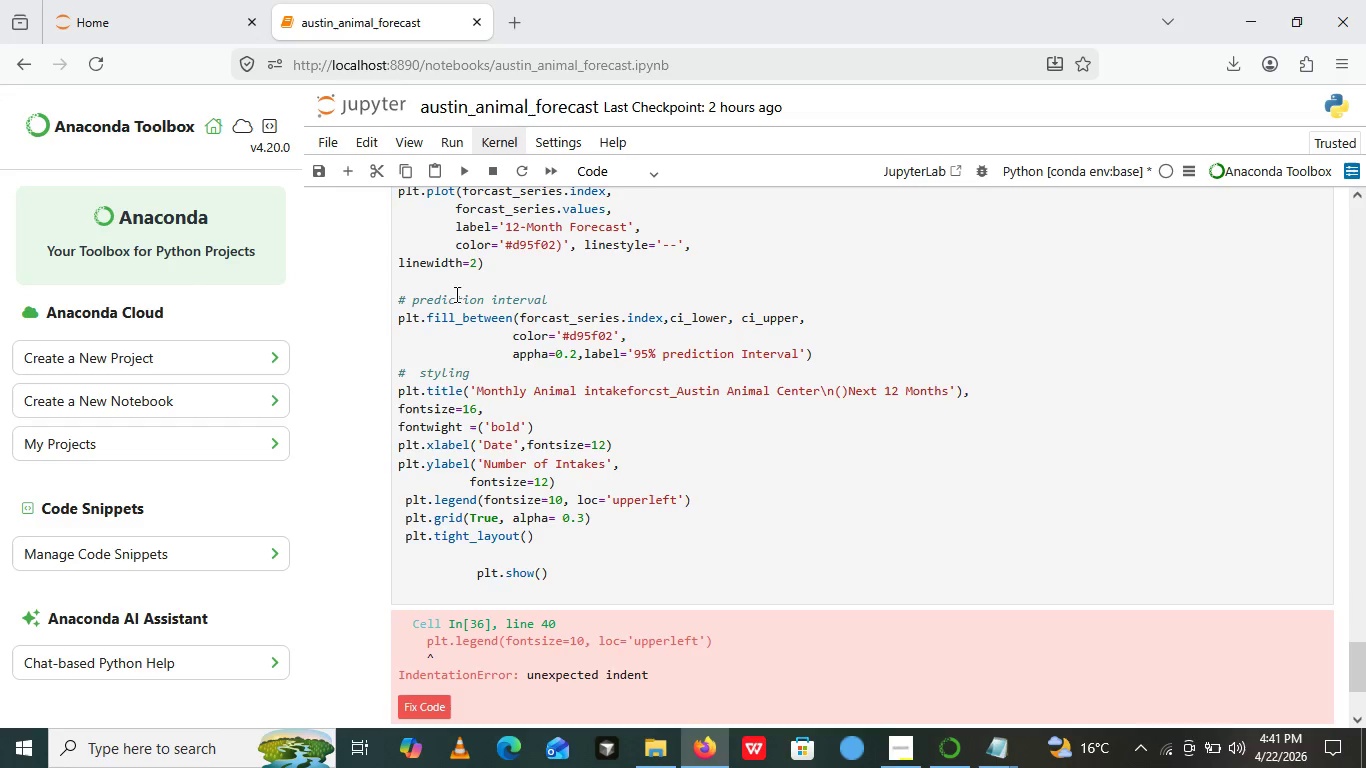 
wait(8.48)
 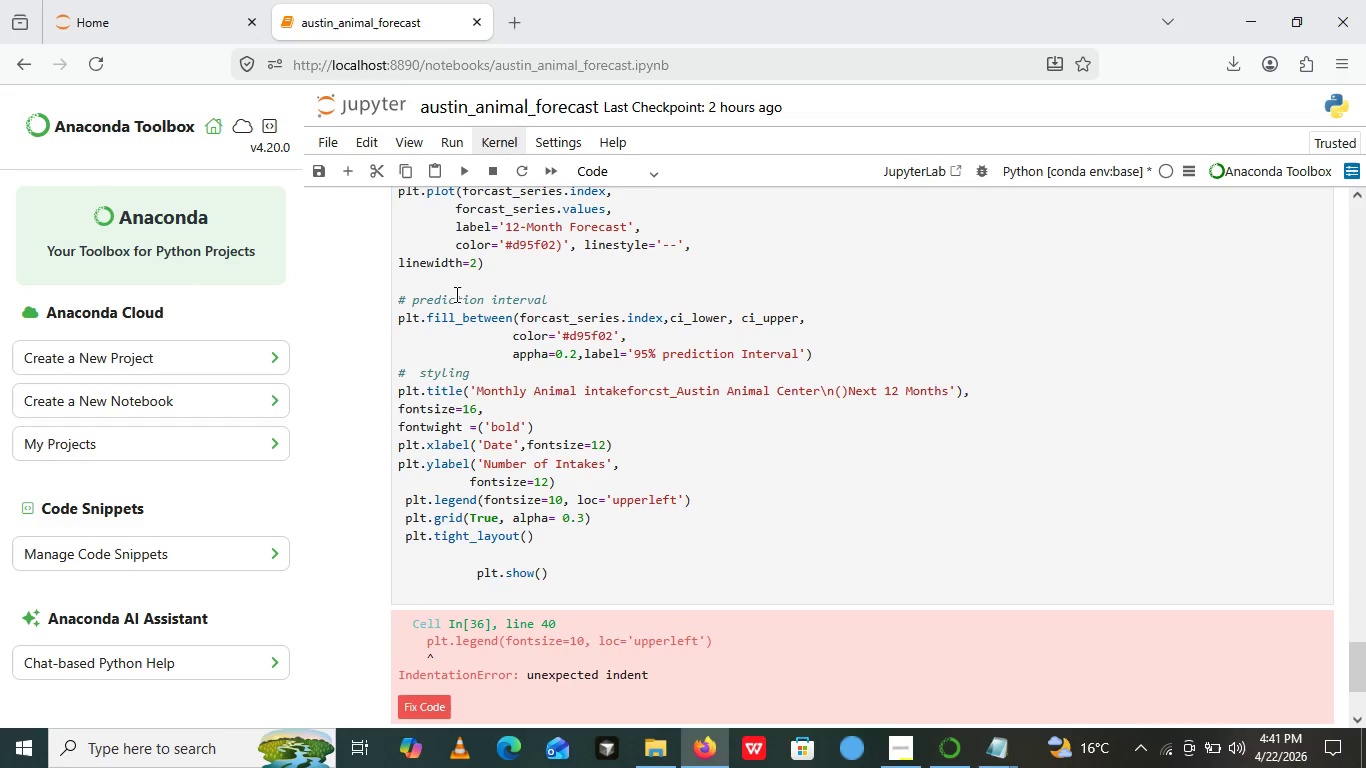 
left_click([409, 505])
 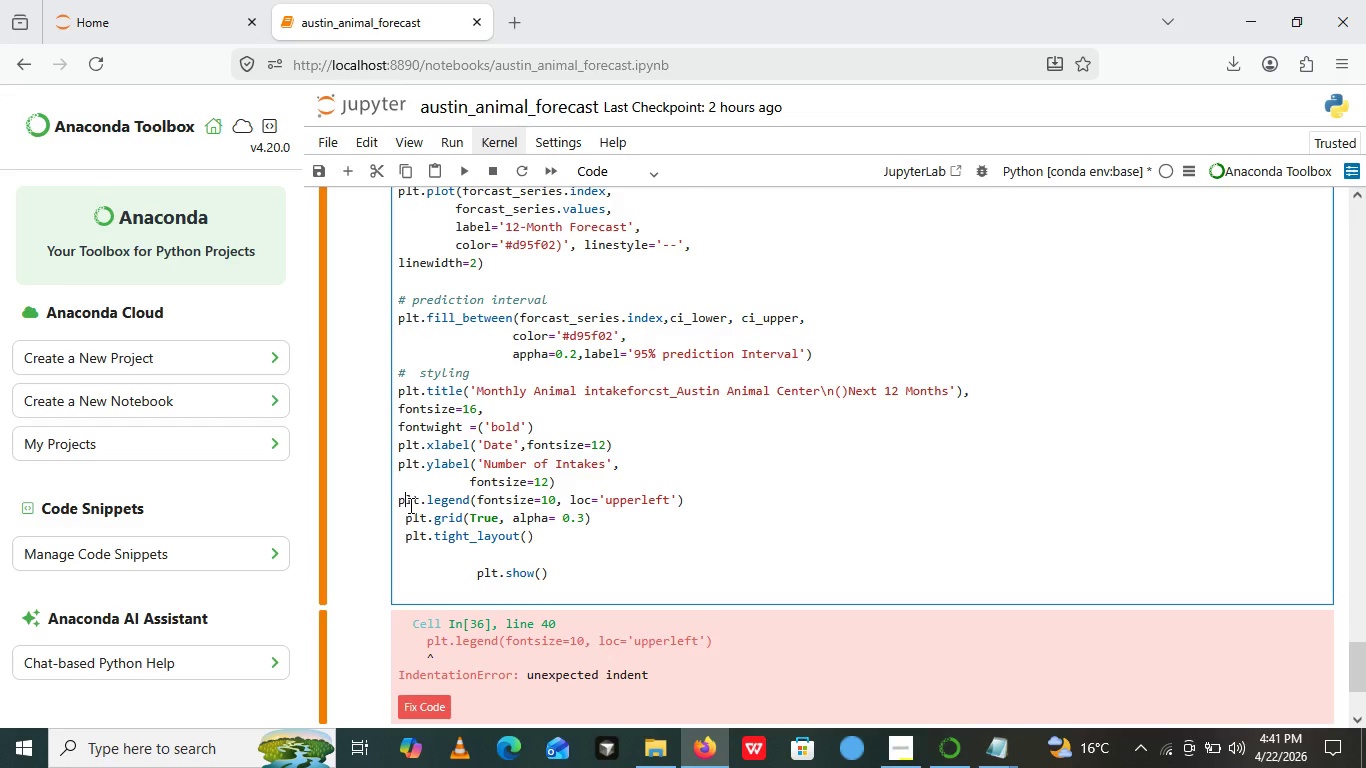 
key(Backspace)
 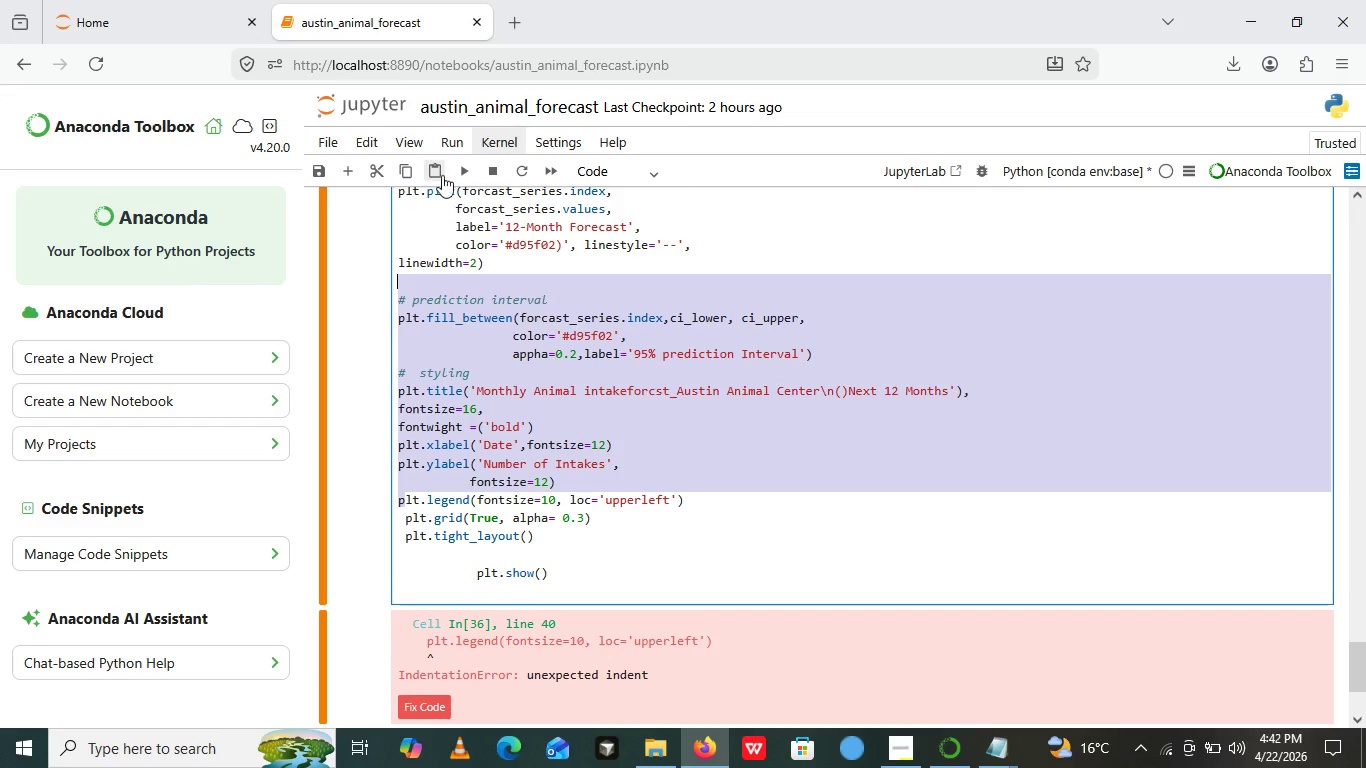 
left_click_drag(start_coordinate=[409, 505], to_coordinate=[436, 277])
 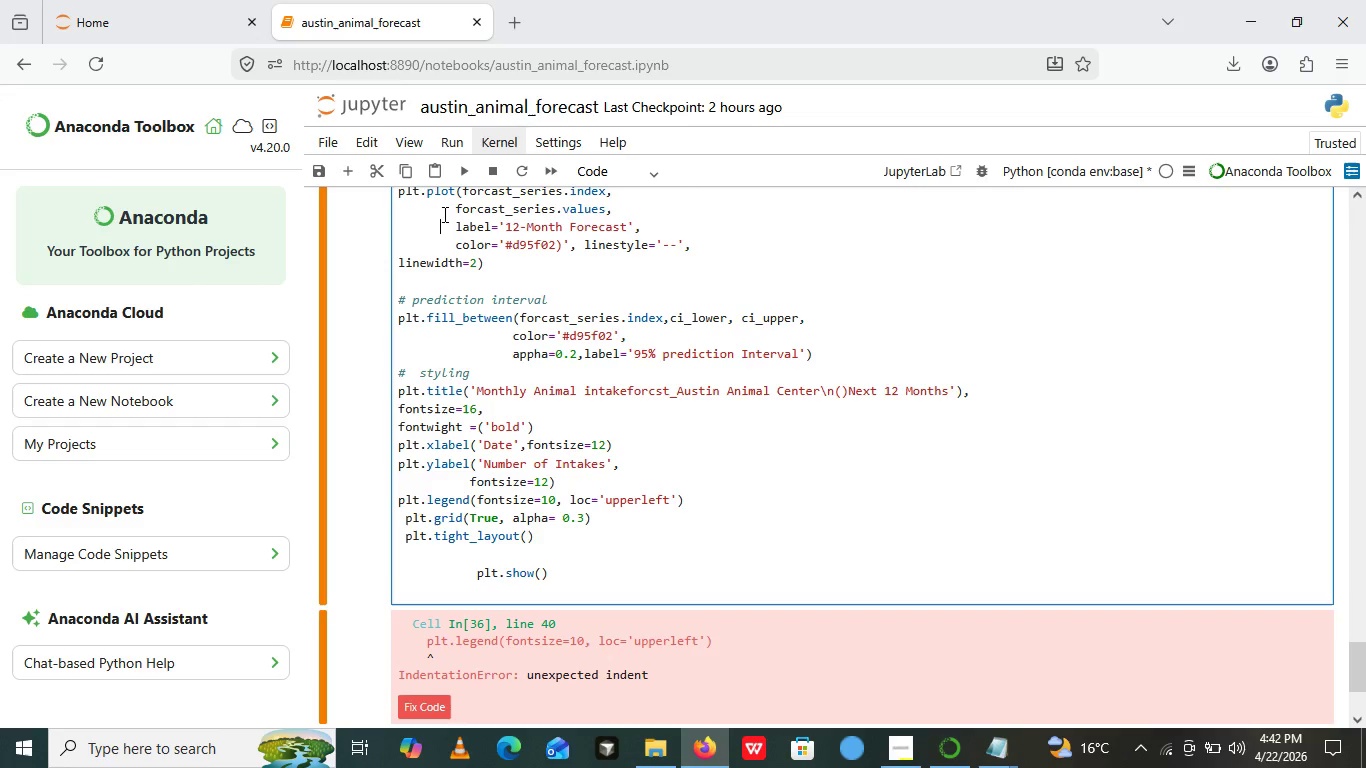 
left_click([443, 219])
 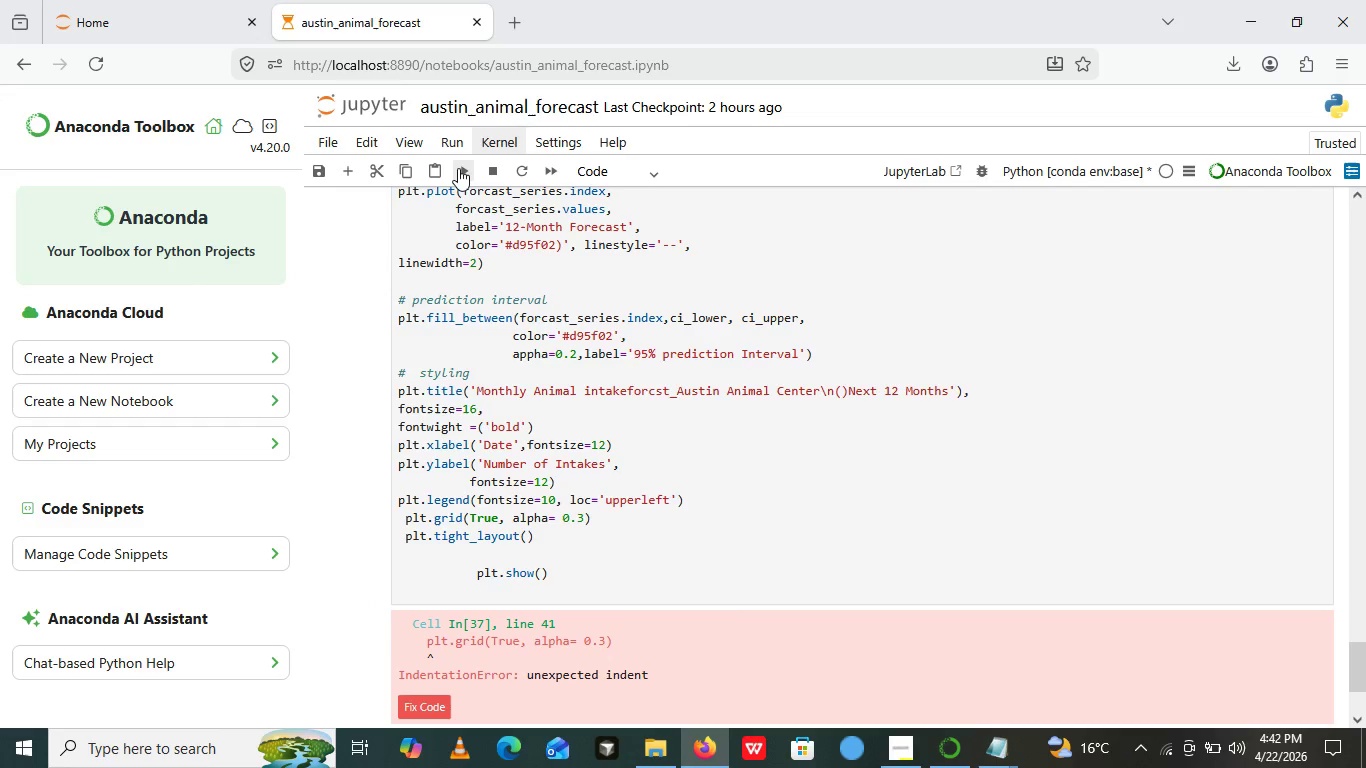 
left_click([458, 168])
 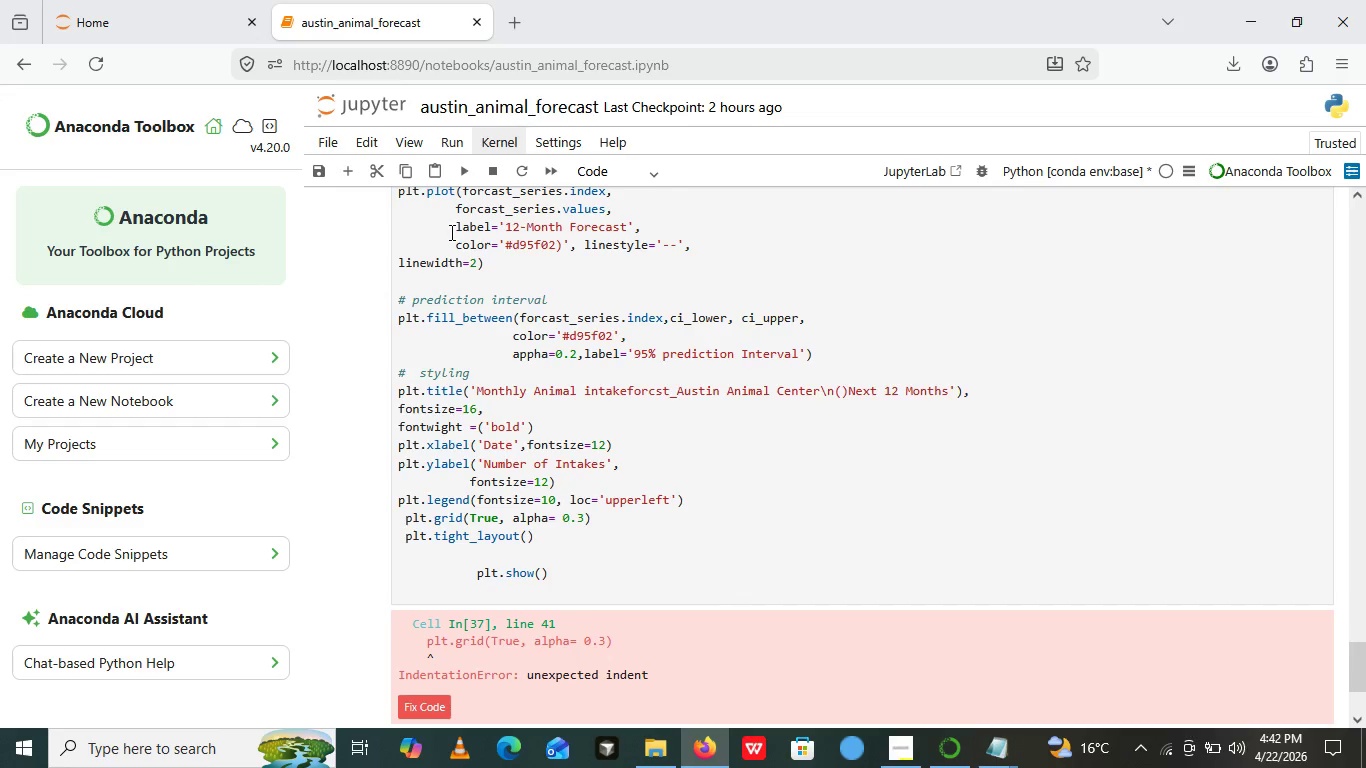 
wait(13.12)
 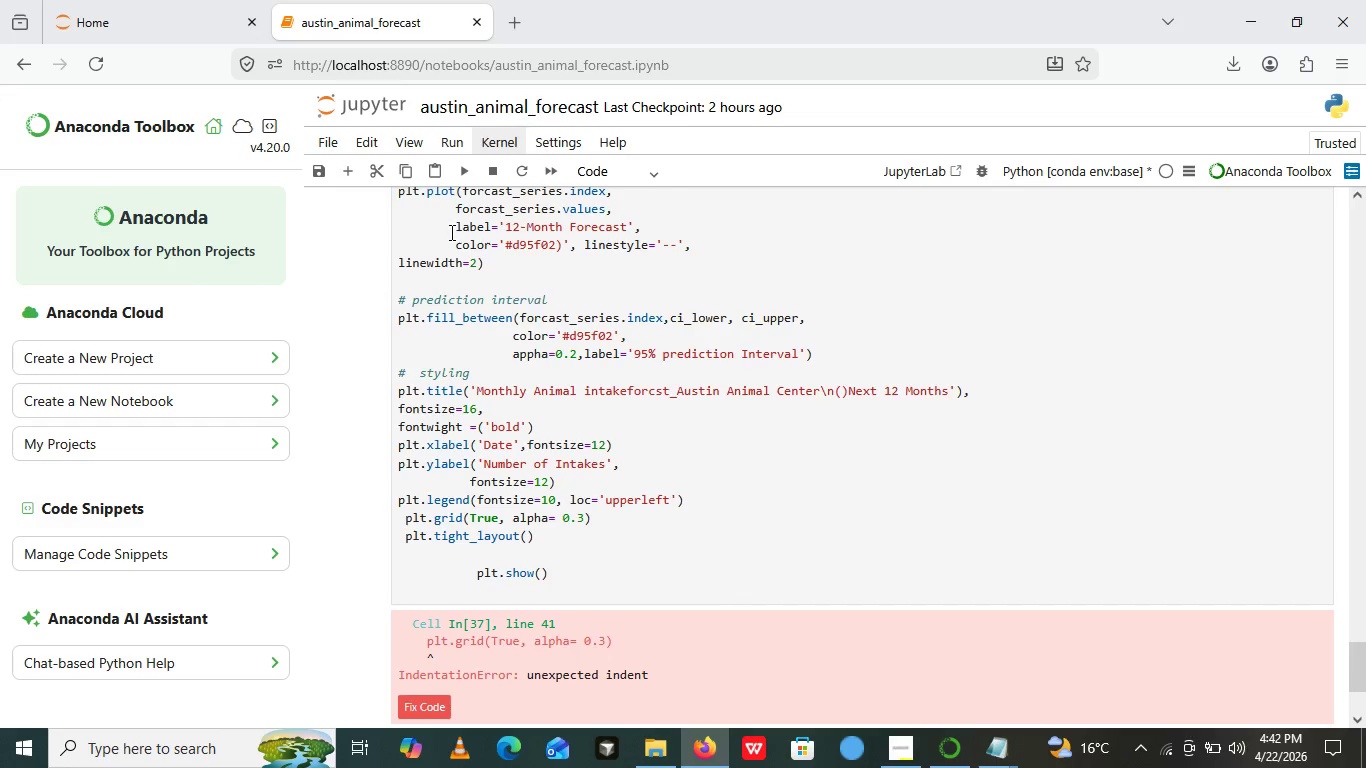 
left_click([404, 521])
 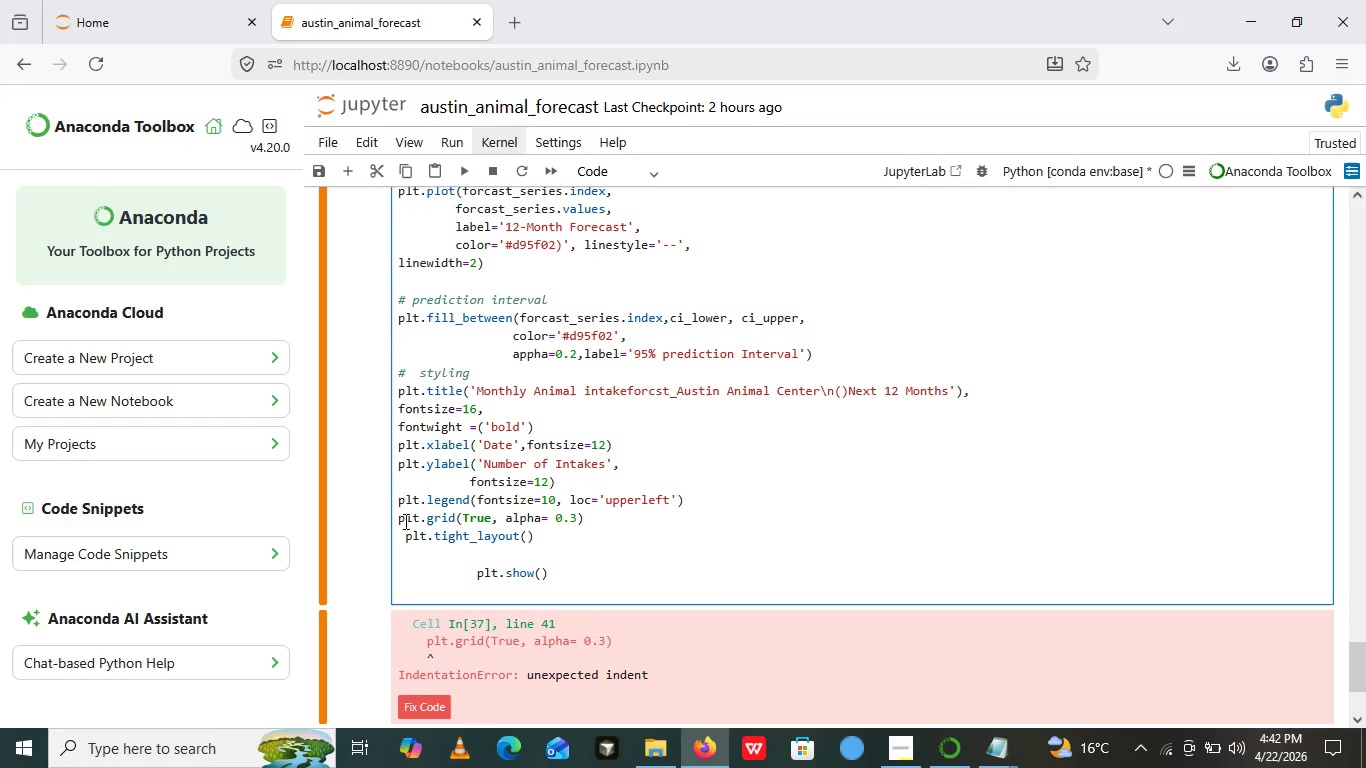 
key(Backspace)
 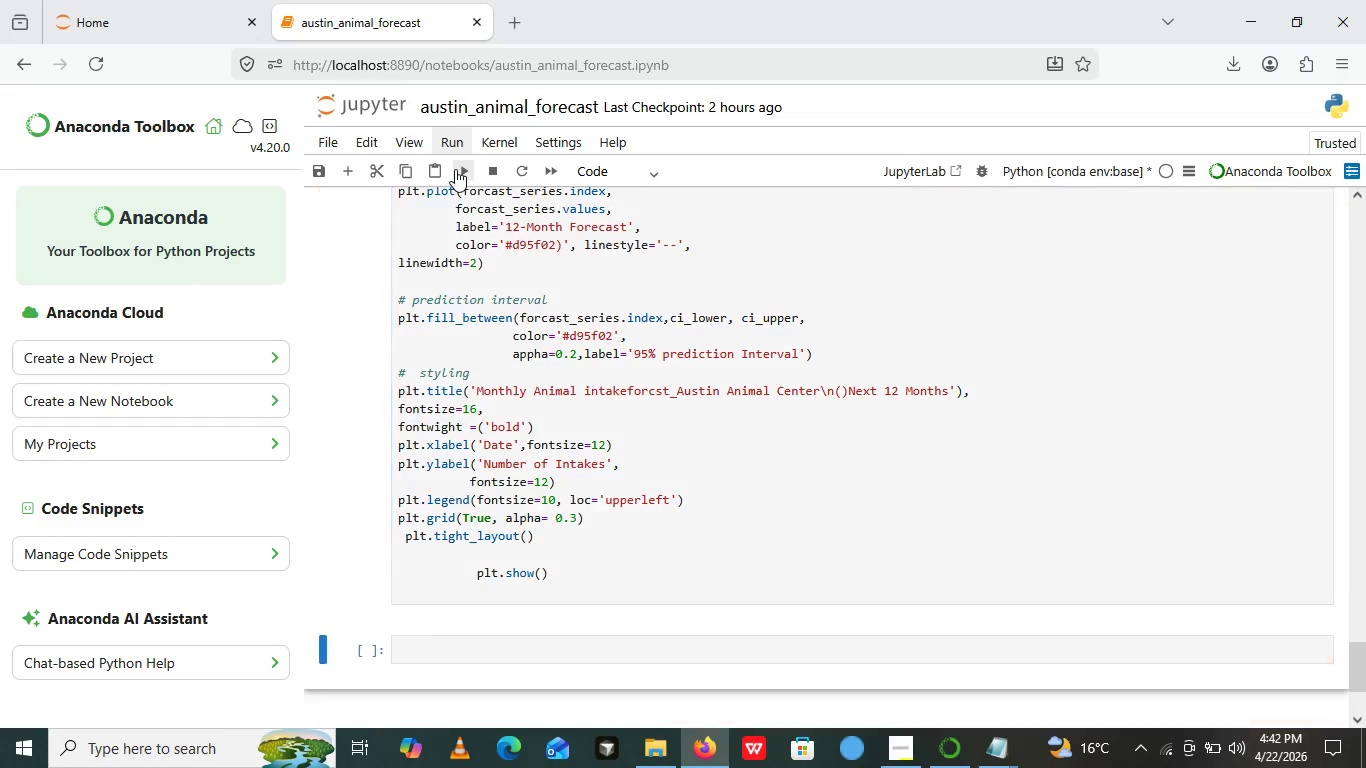 
left_click([455, 169])
 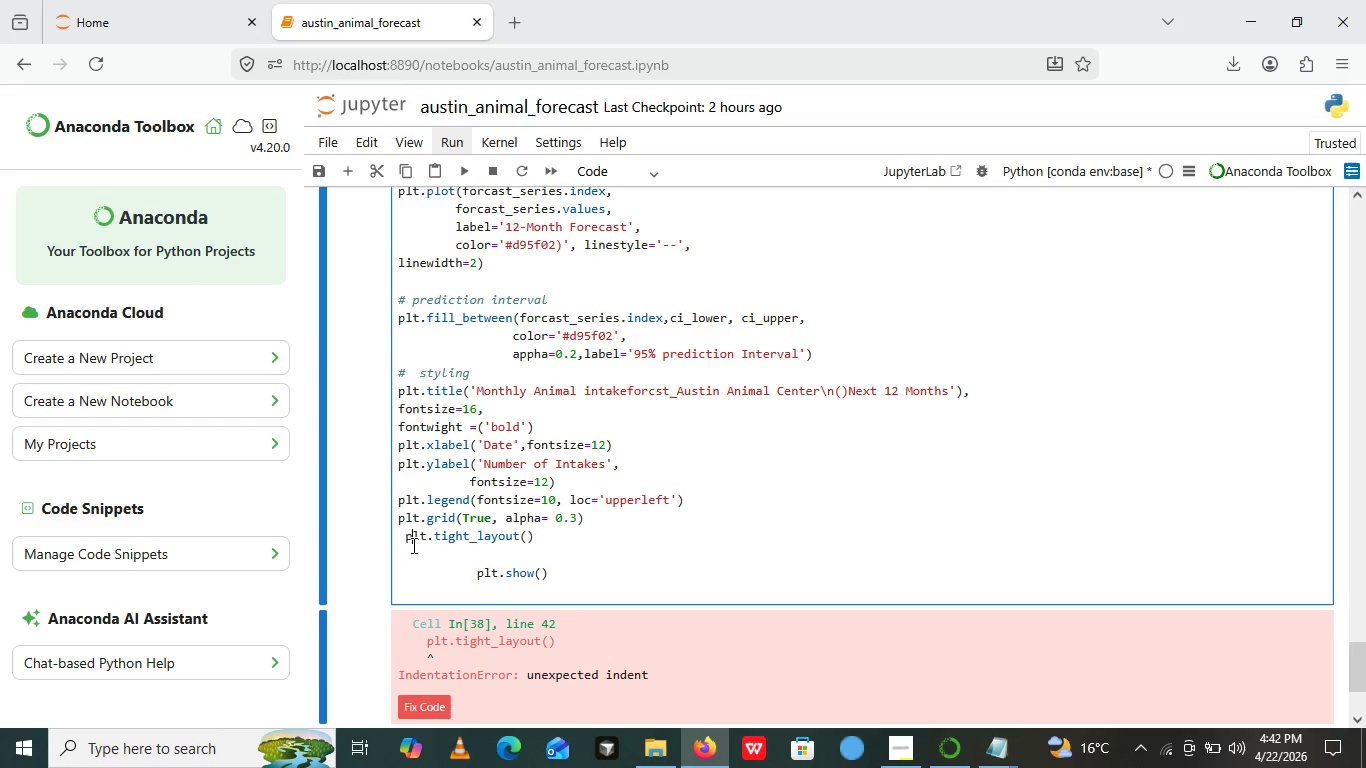 
left_click([412, 545])
 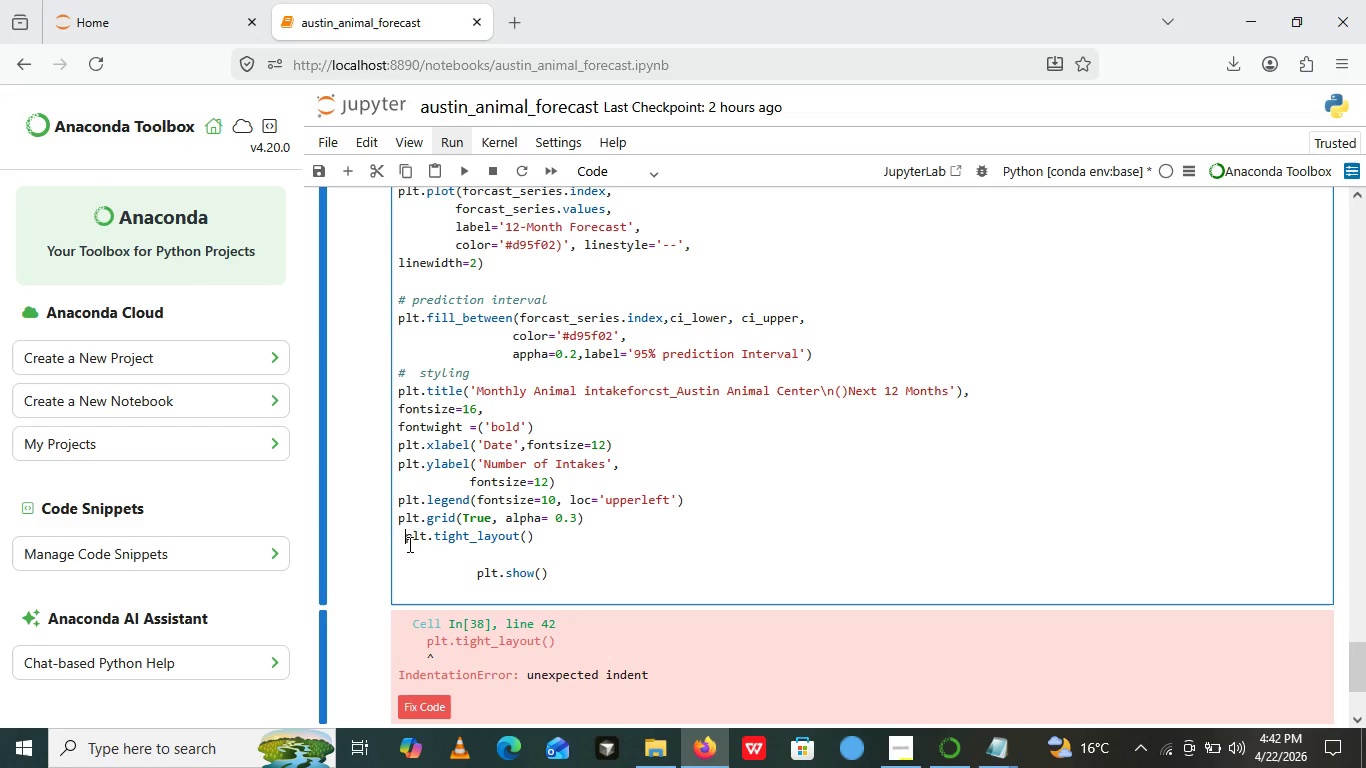 
left_click([408, 544])
 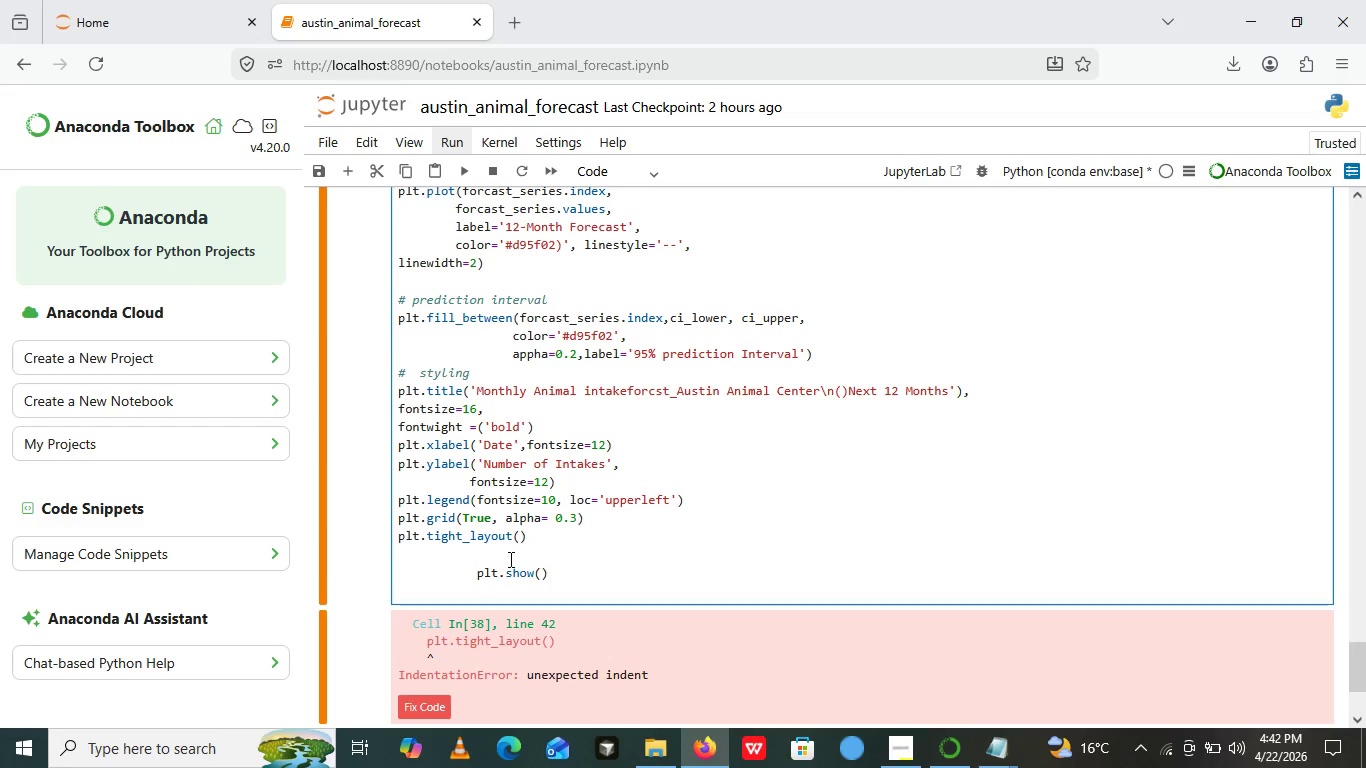 
key(Backspace)
 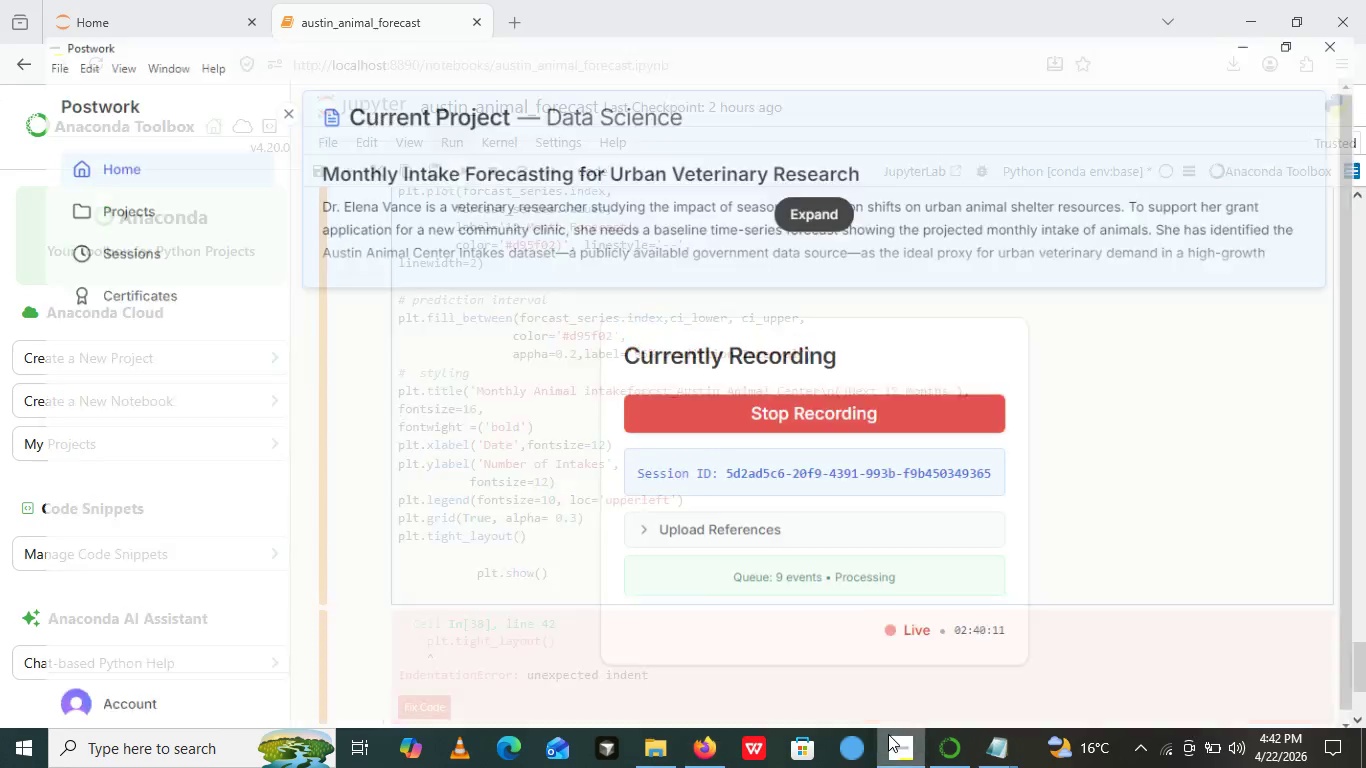 
left_click([888, 734])